 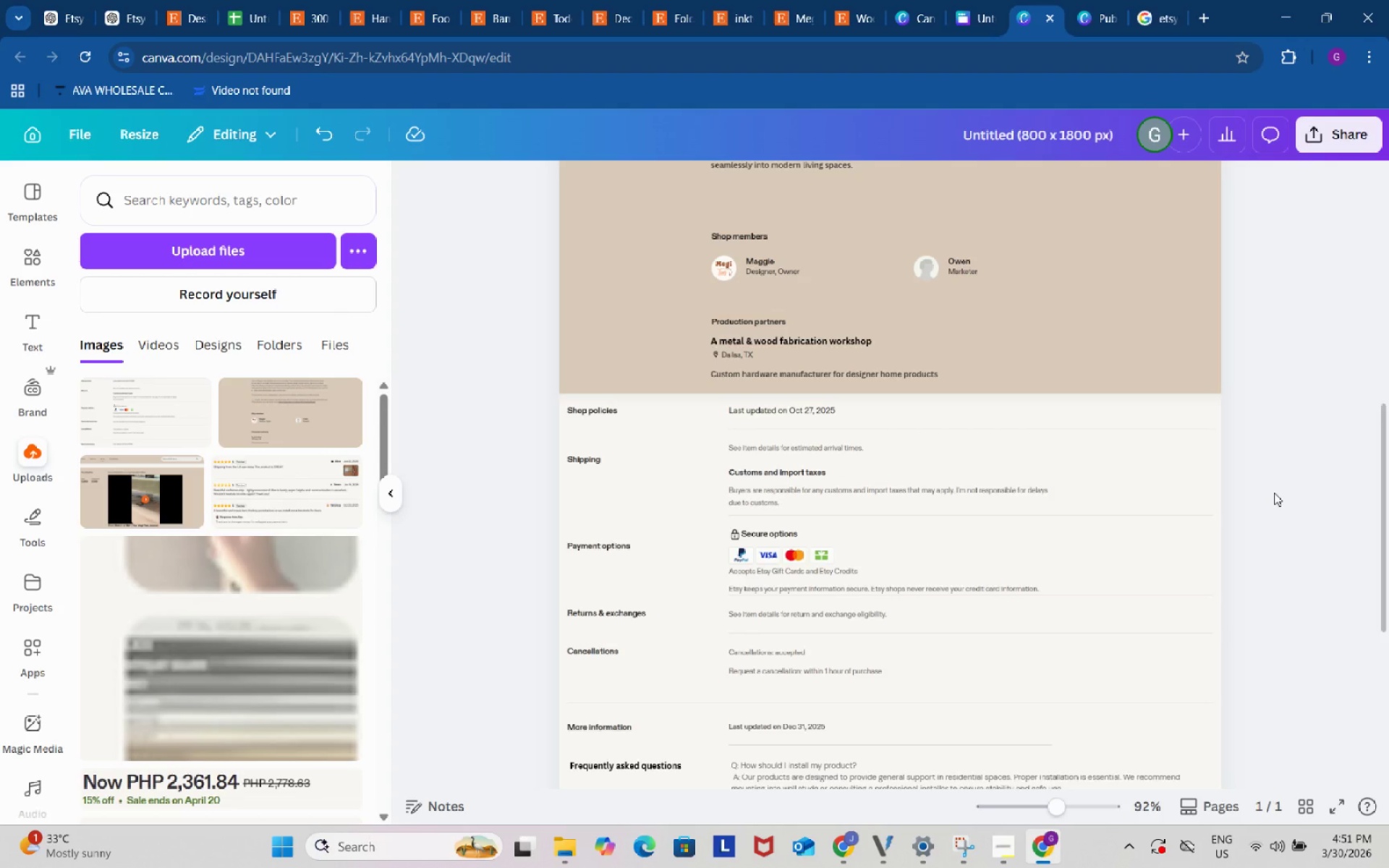 
scroll: coordinate [1276, 498], scroll_direction: down, amount: 14.0
 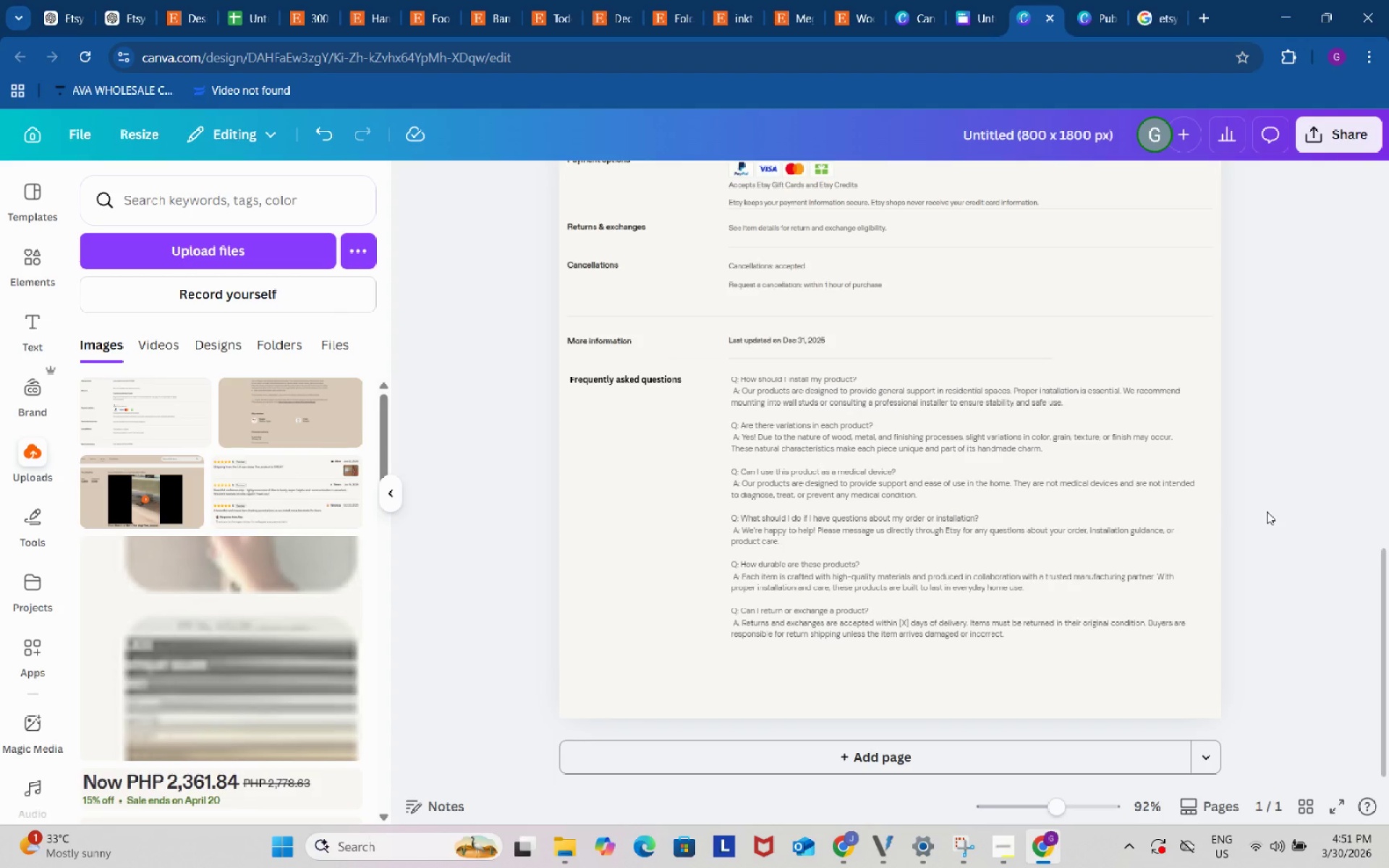 
wait(6.91)
 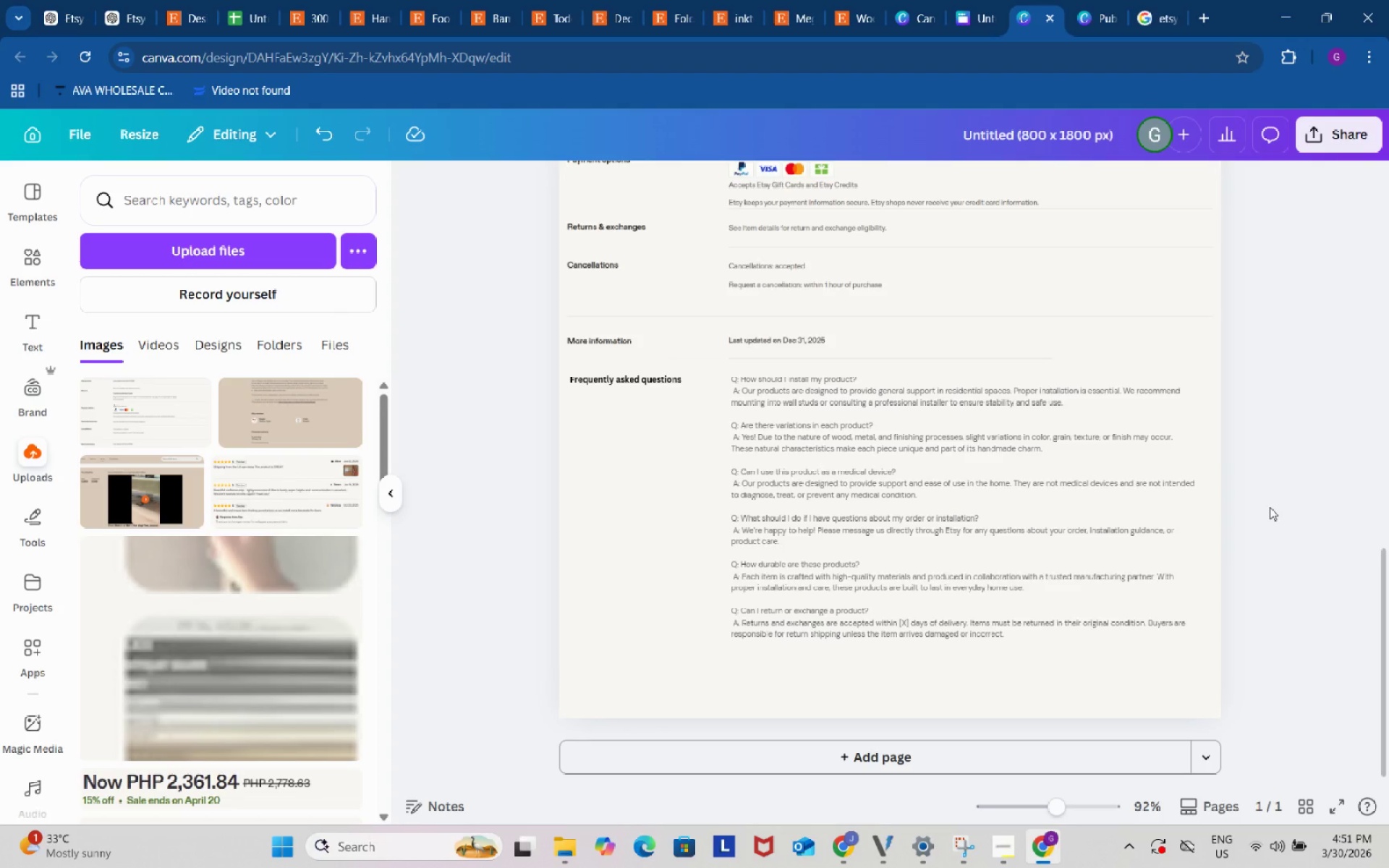 
scroll: coordinate [1238, 510], scroll_direction: up, amount: 12.0
 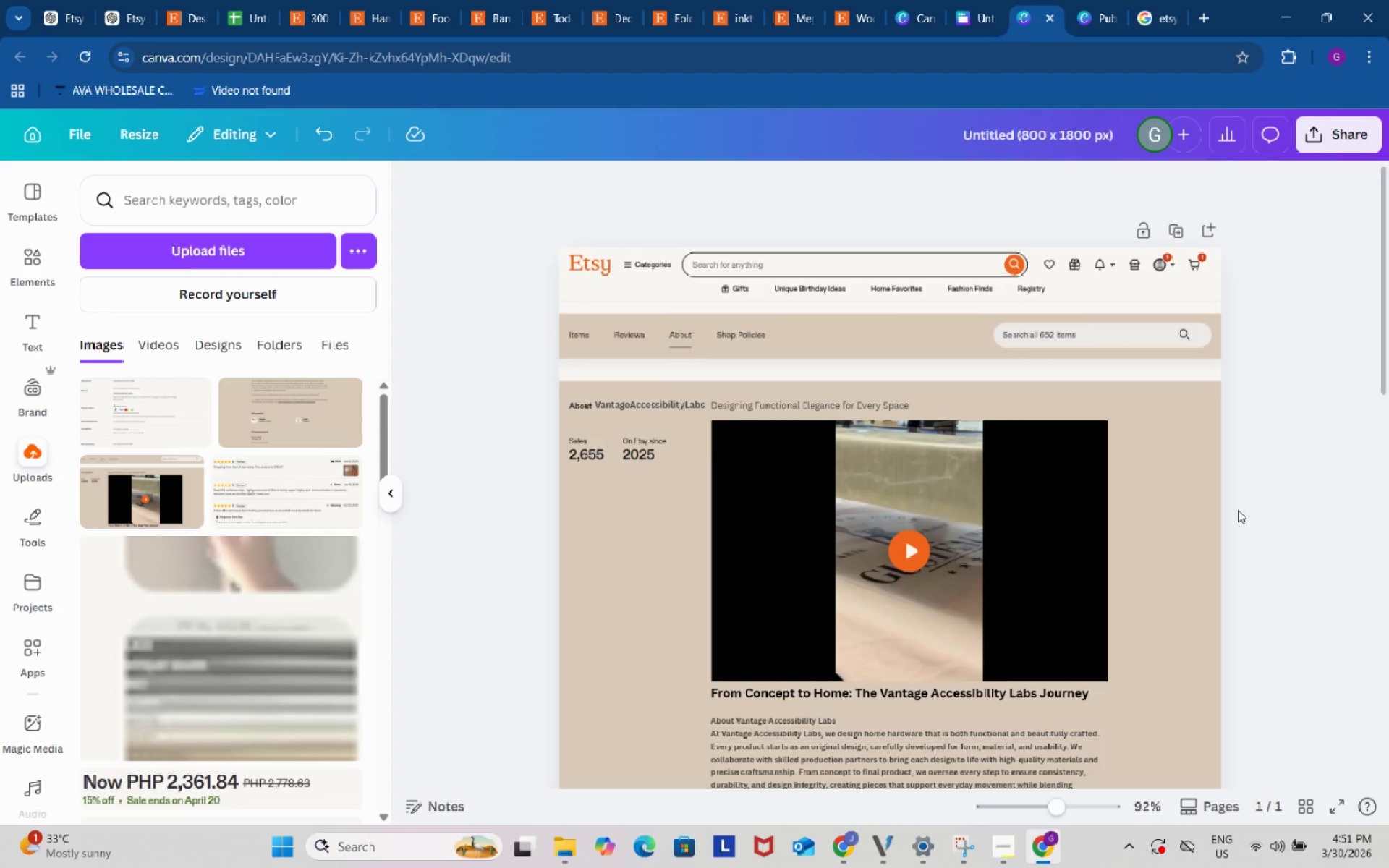 
wait(9.27)
 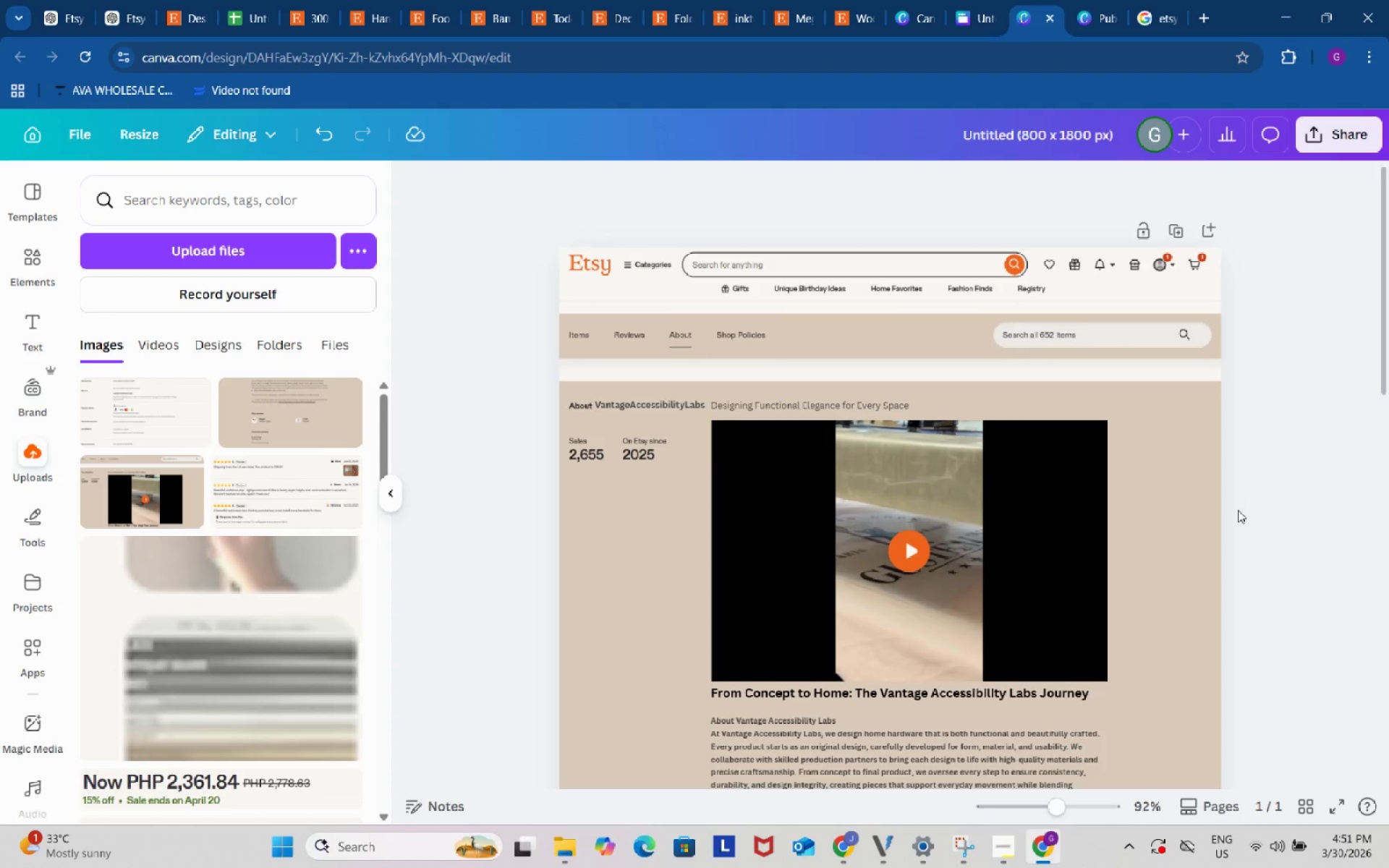 
left_click([1010, 839])